 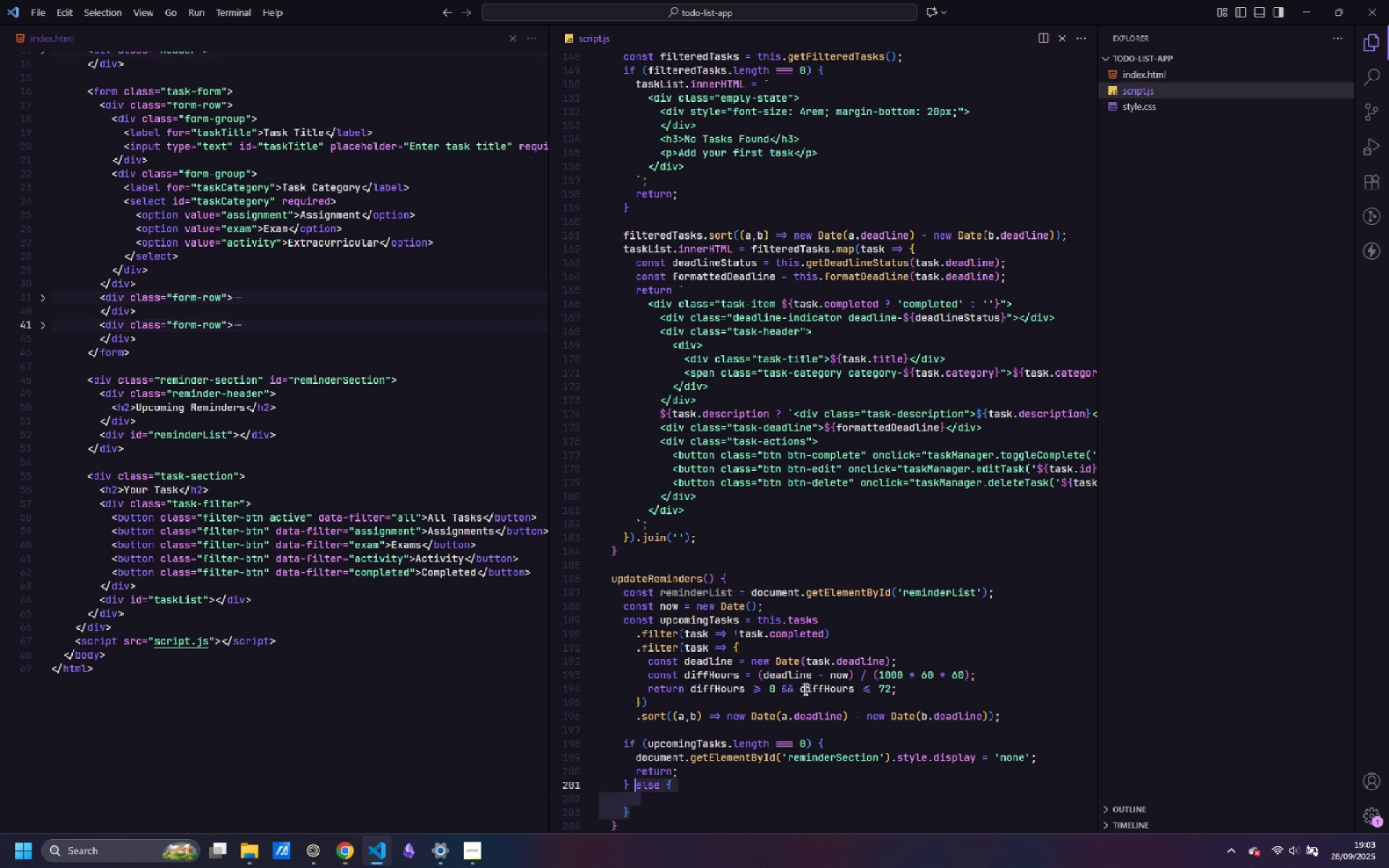 
key(Shift+ArrowUp)
 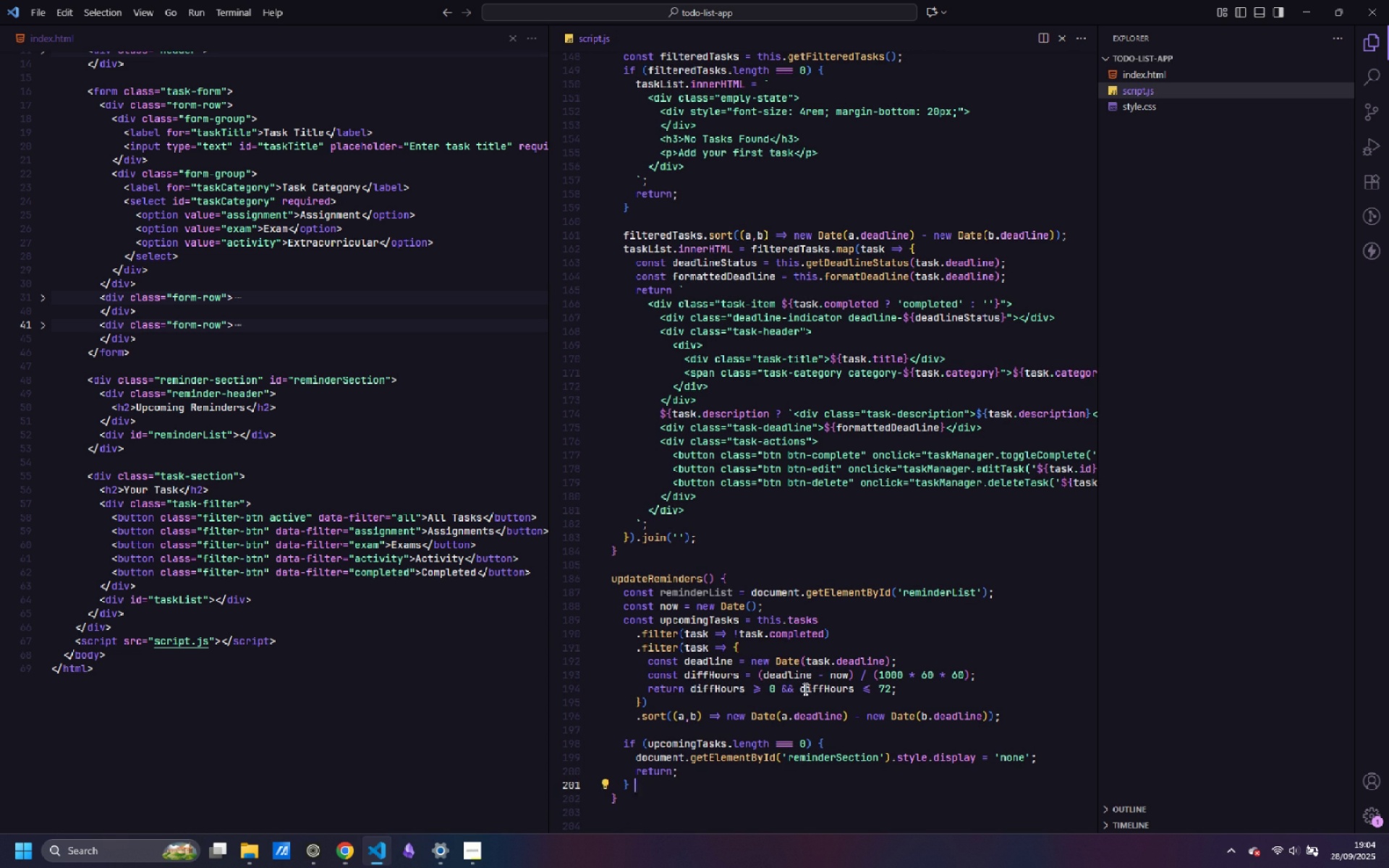 
key(Backspace)
 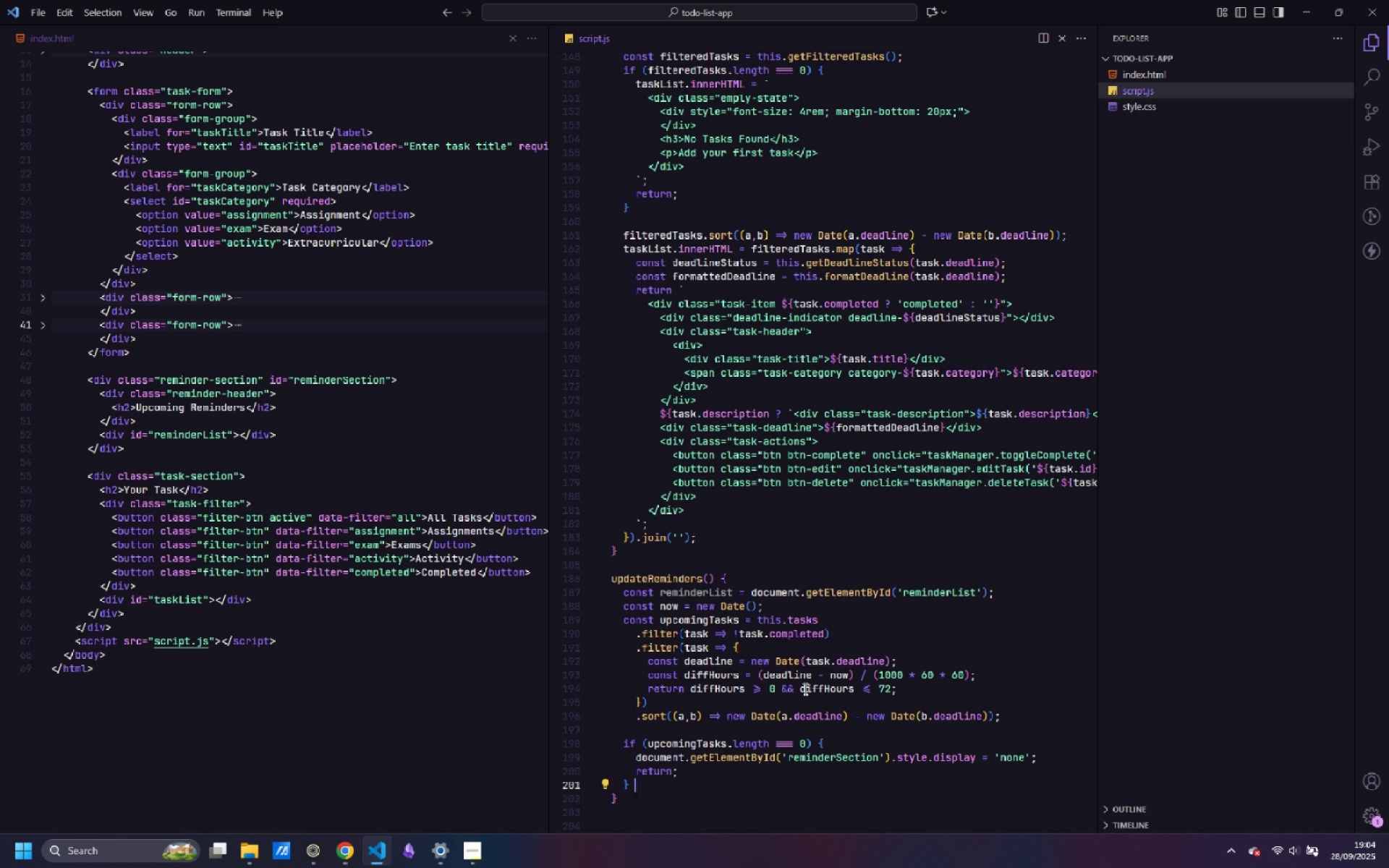 
key(Backspace)
 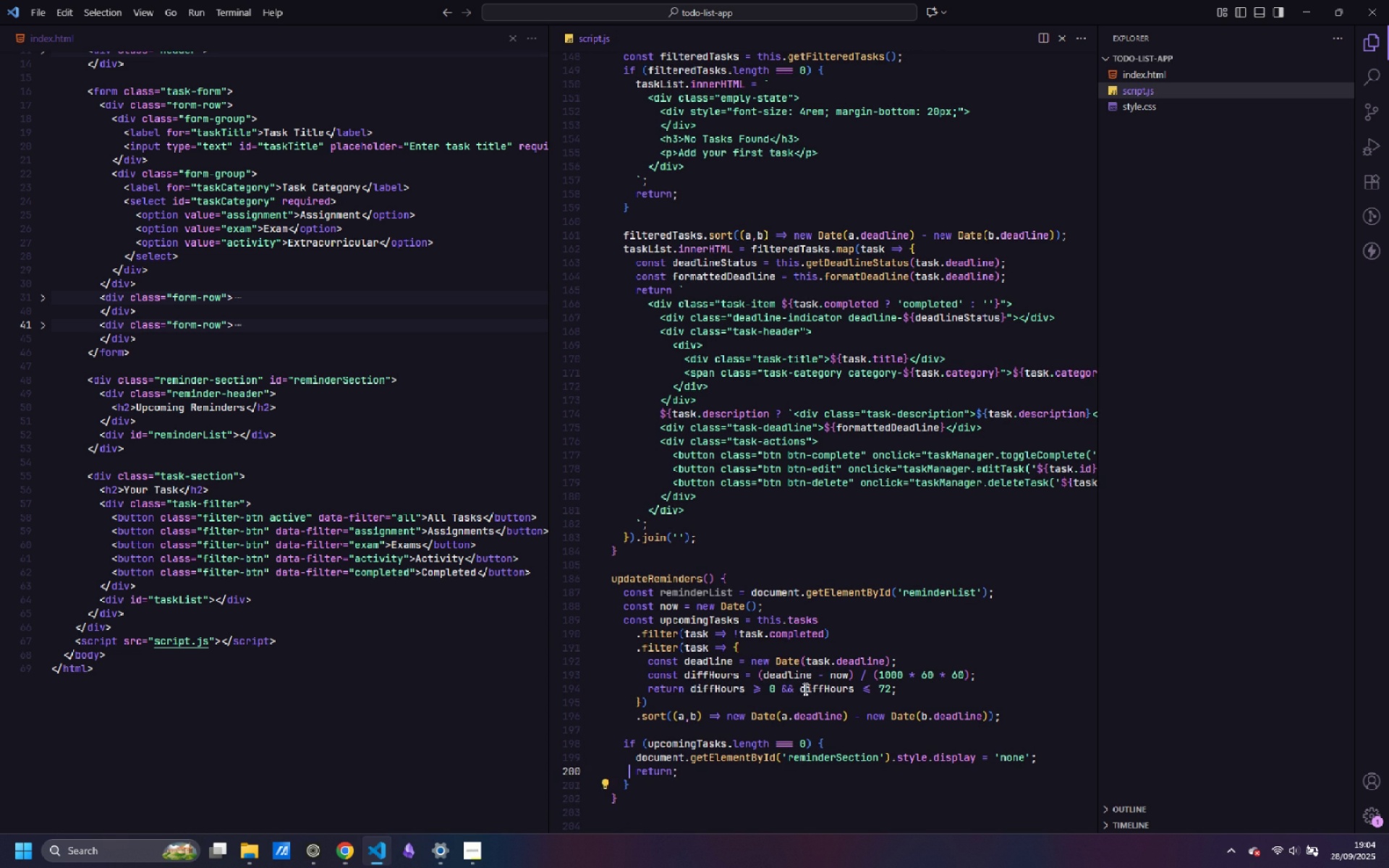 
key(ArrowUp)
 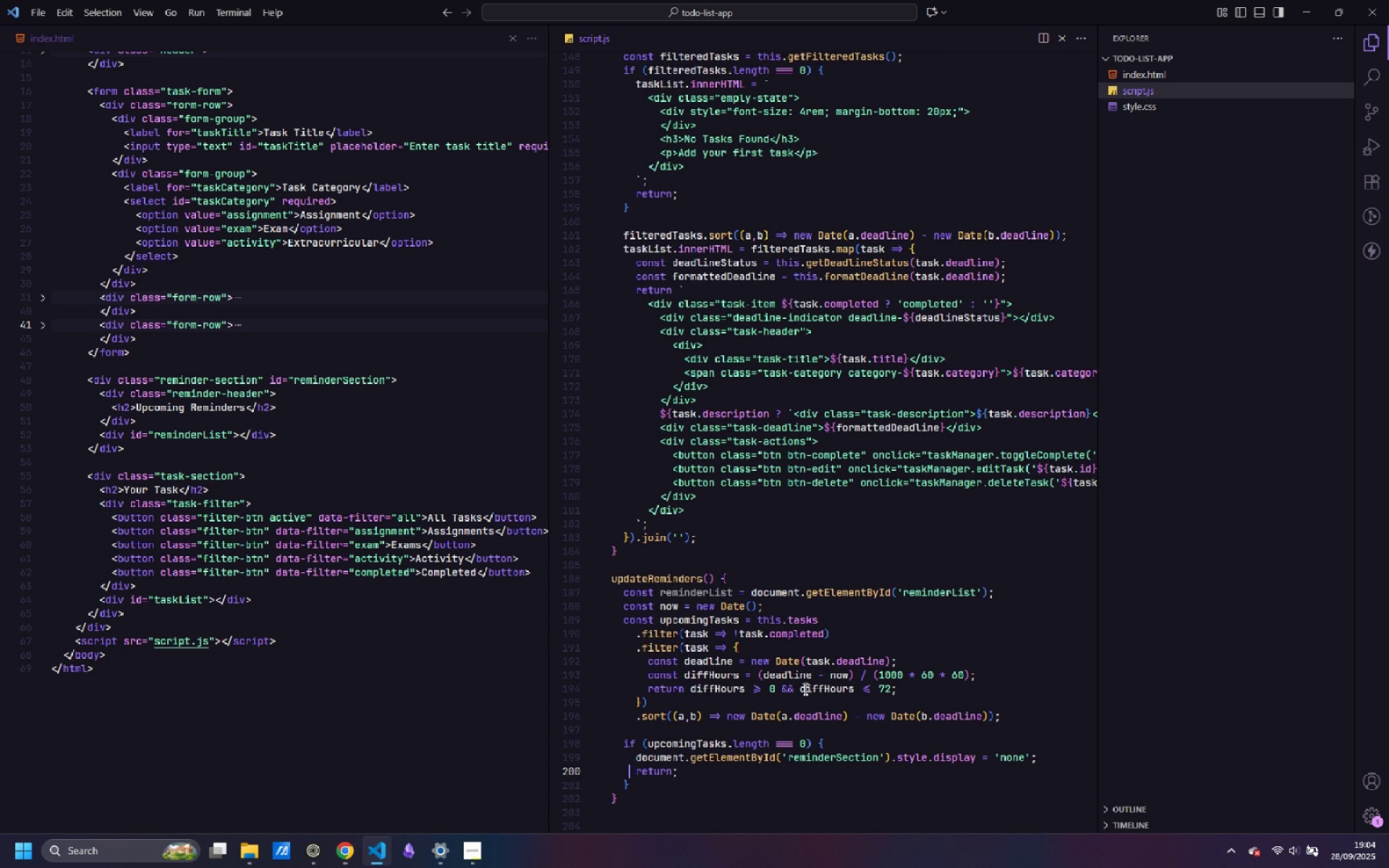 
key(ArrowUp)
 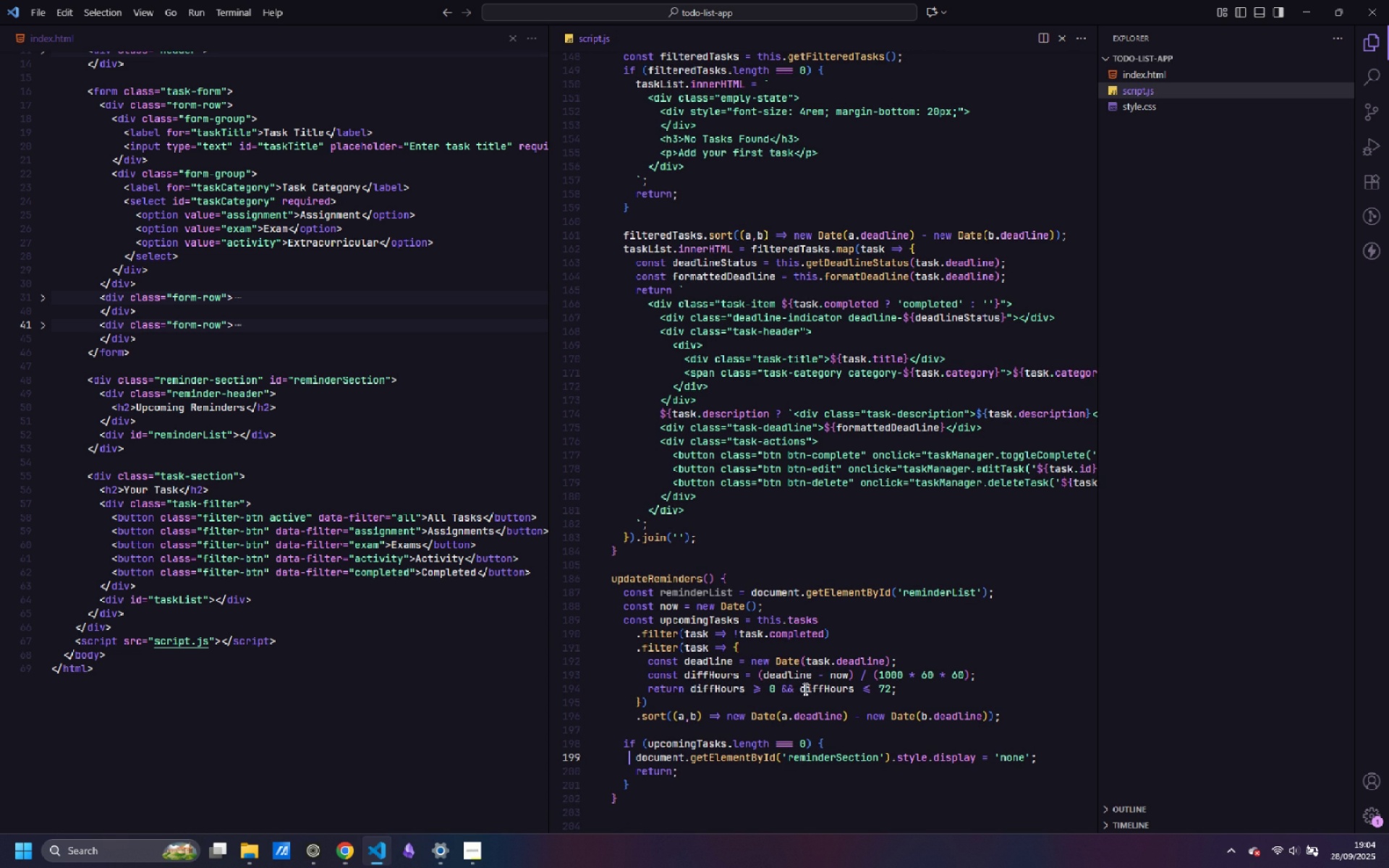 
key(ArrowRight)